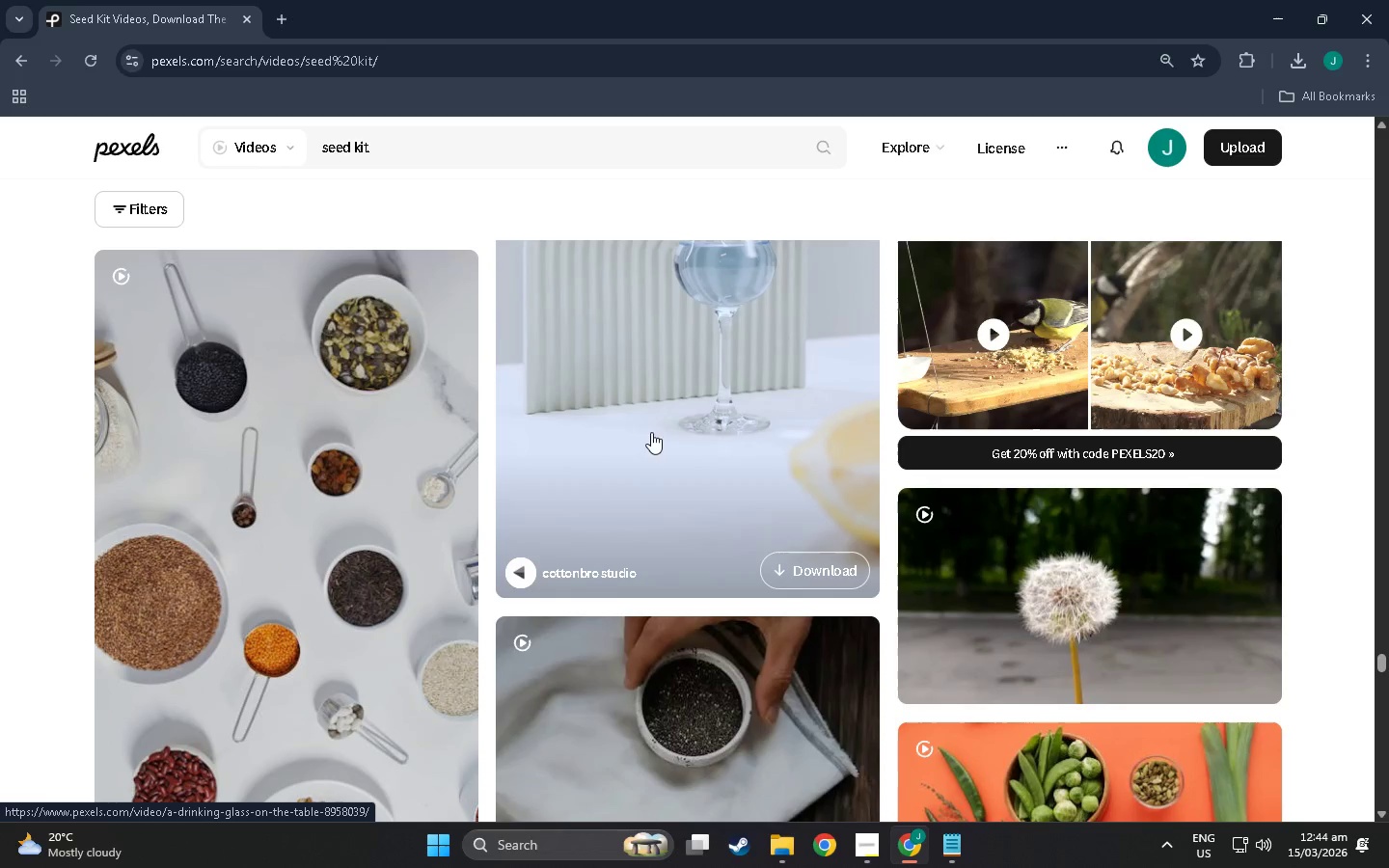 
scroll: coordinate [646, 451], scroll_direction: up, amount: 2.0
 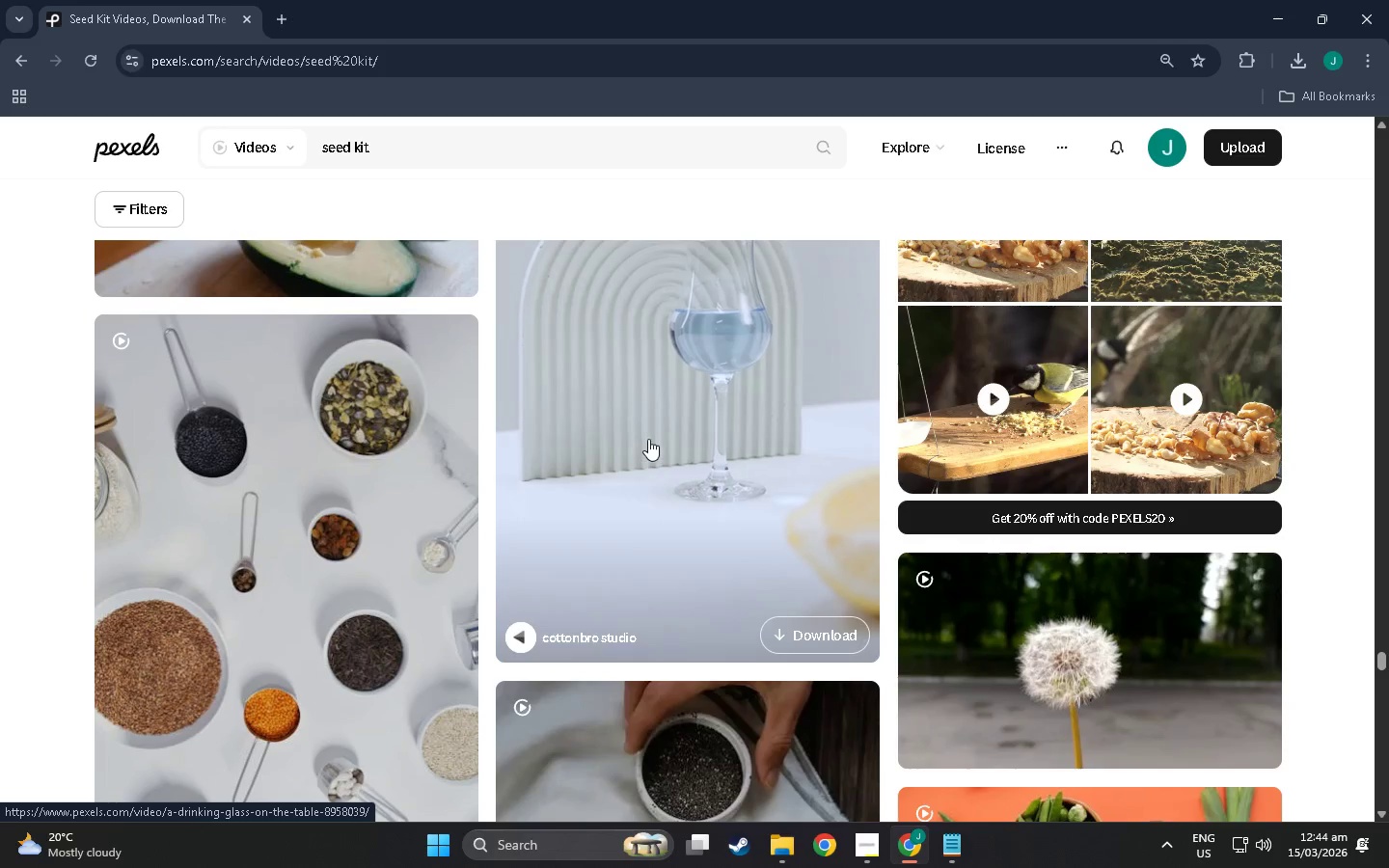 
scroll: coordinate [648, 439], scroll_direction: down, amount: 4.0